 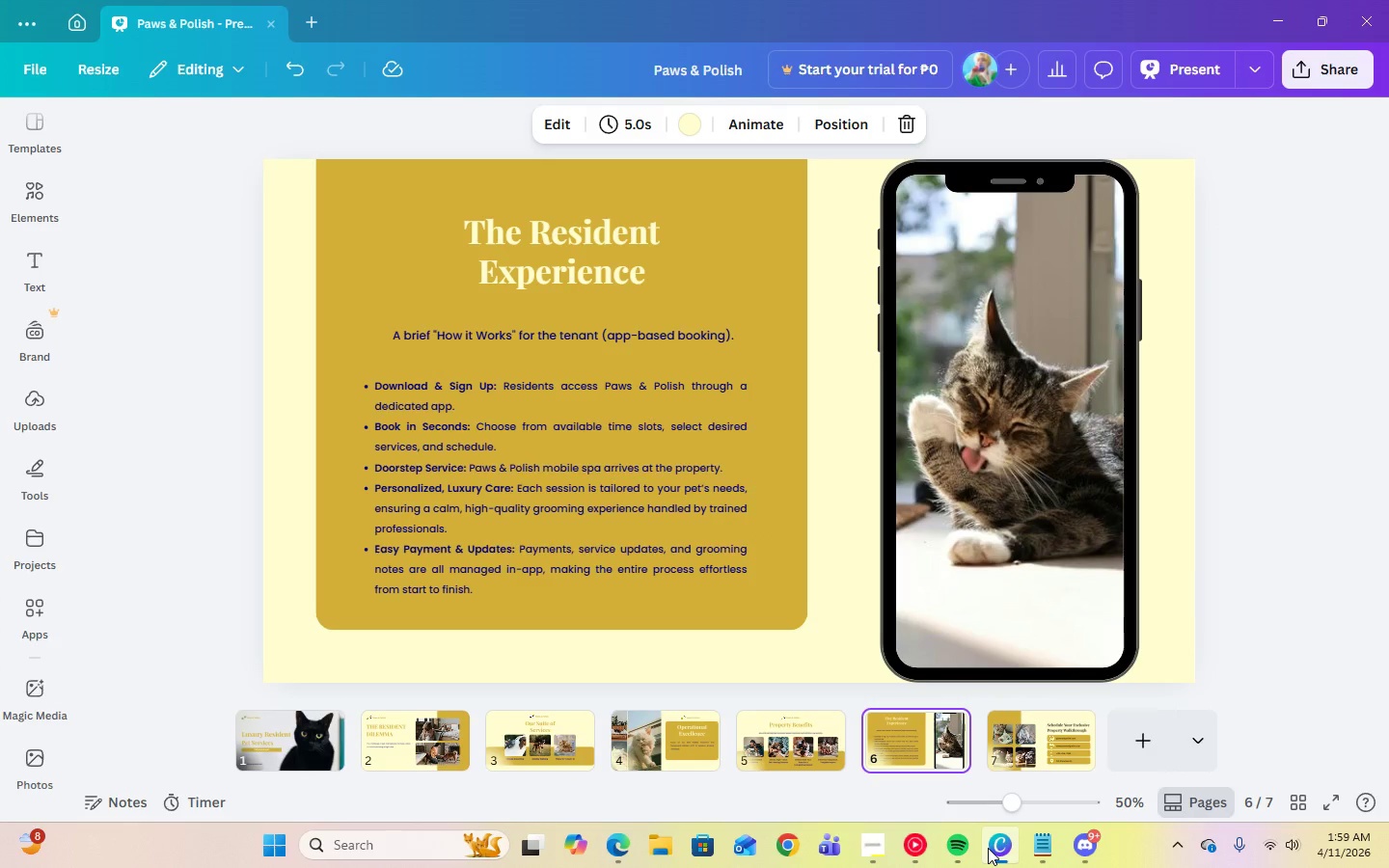 
key(ArrowRight)
 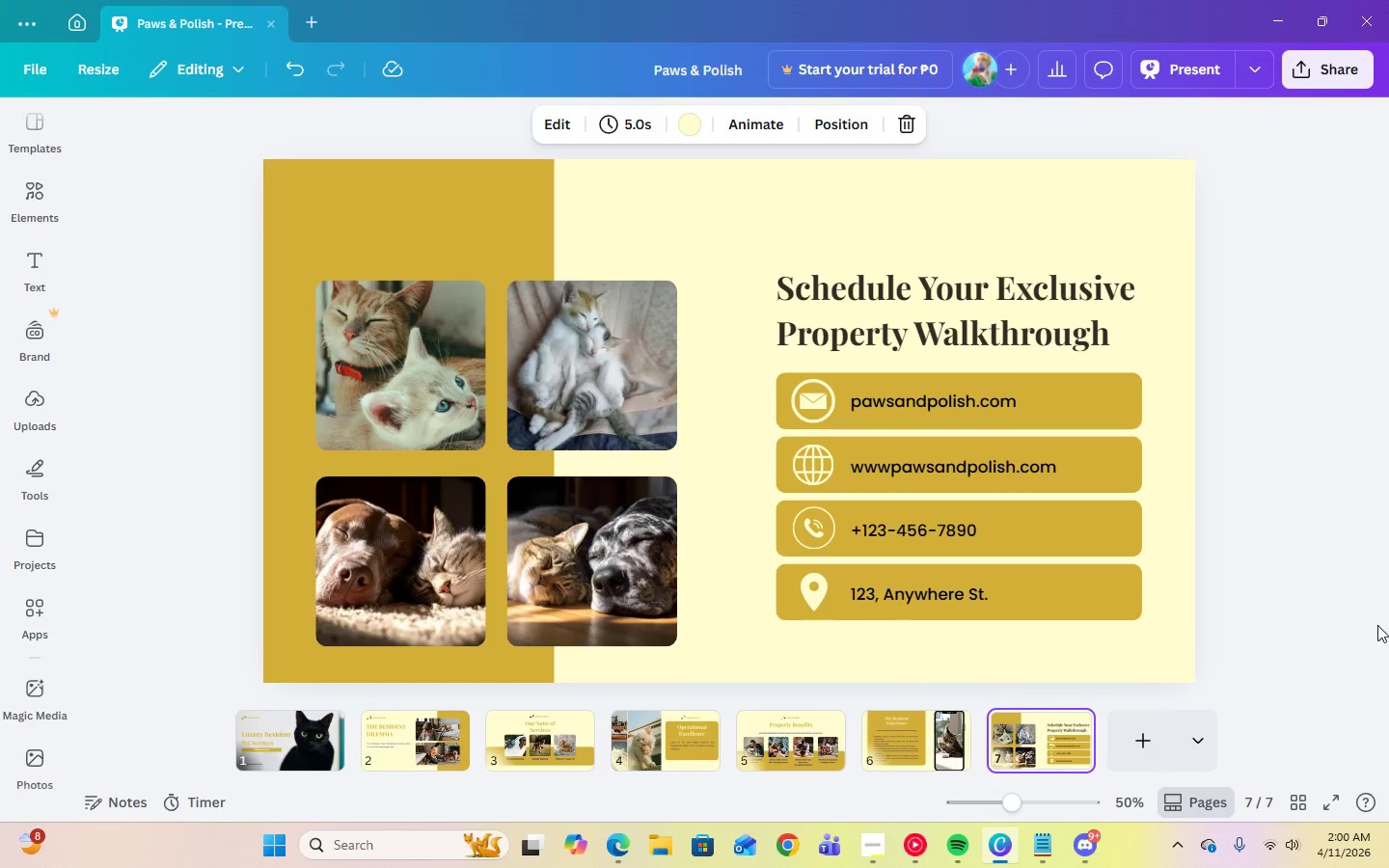 
left_click([1042, 302])
 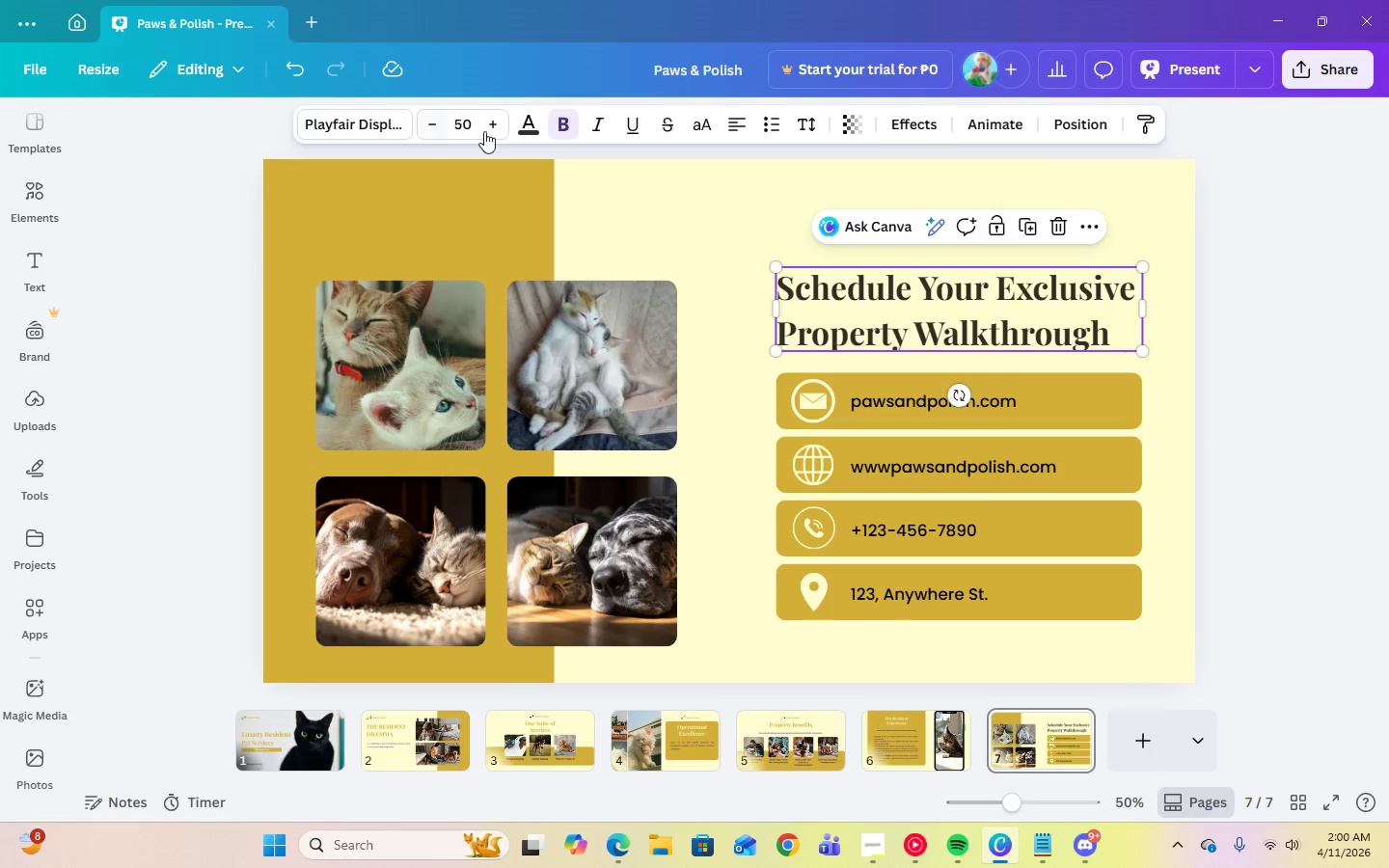 
left_click([519, 126])
 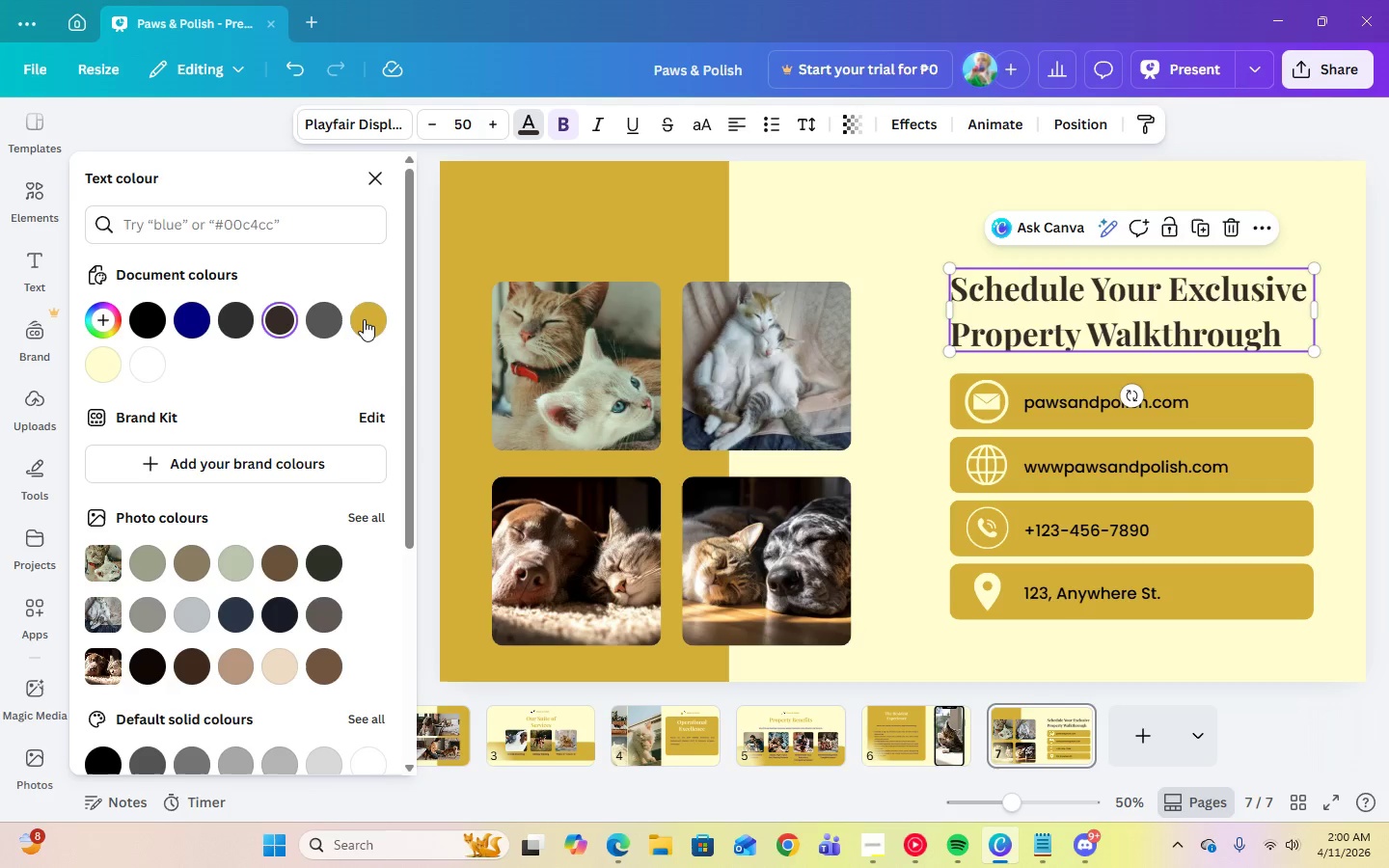 
left_click([364, 319])
 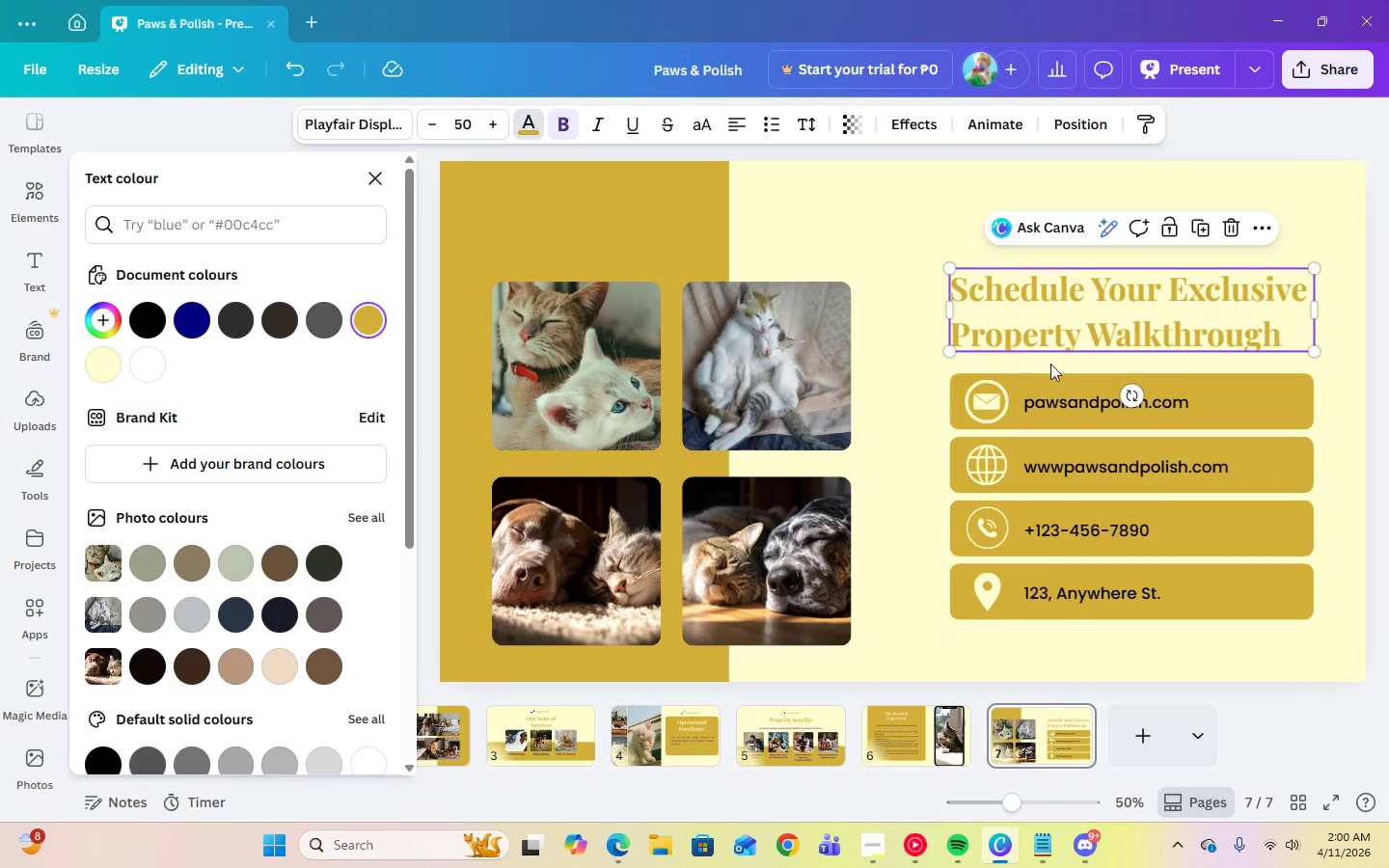 
left_click([1083, 406])
 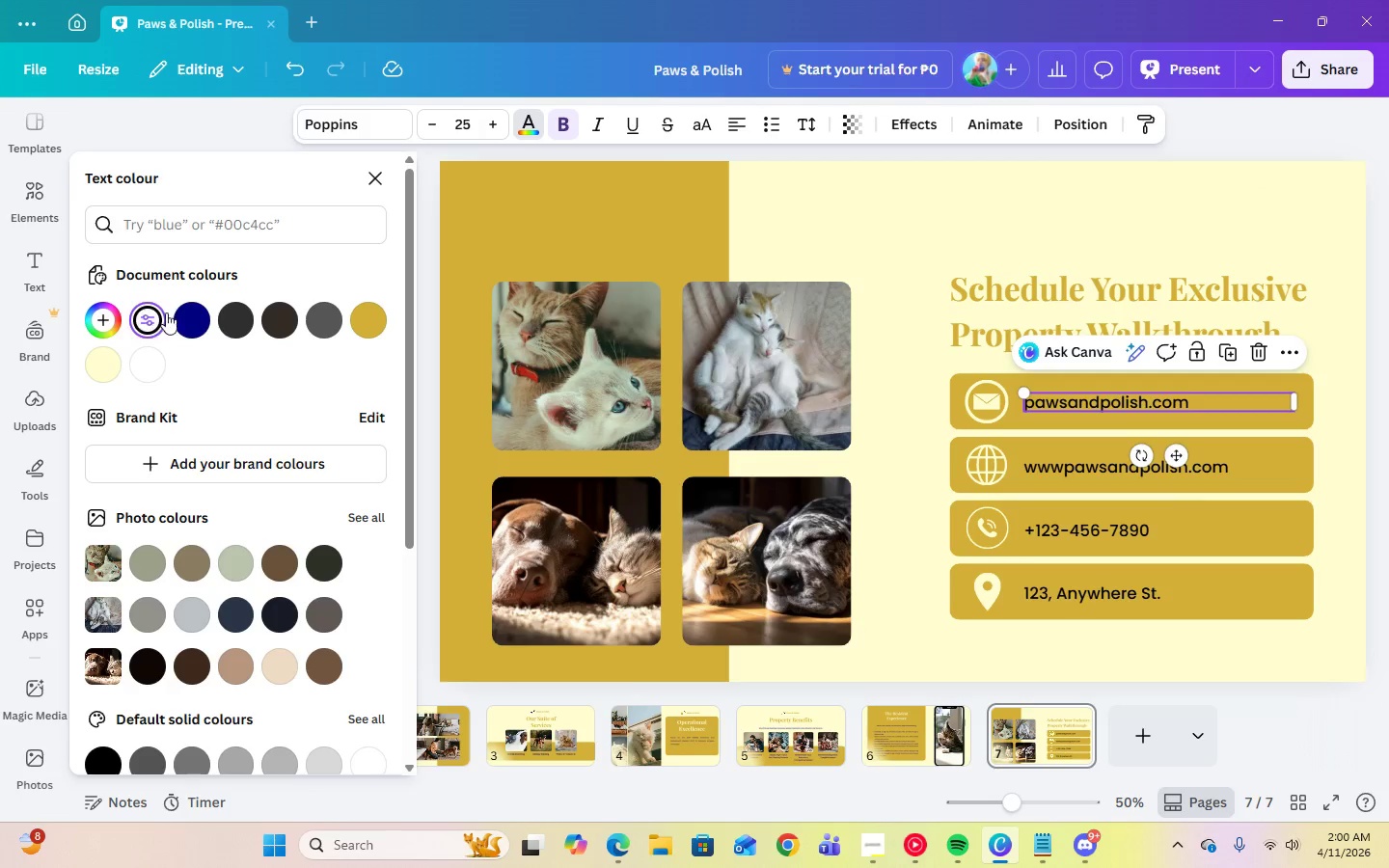 
left_click([177, 314])
 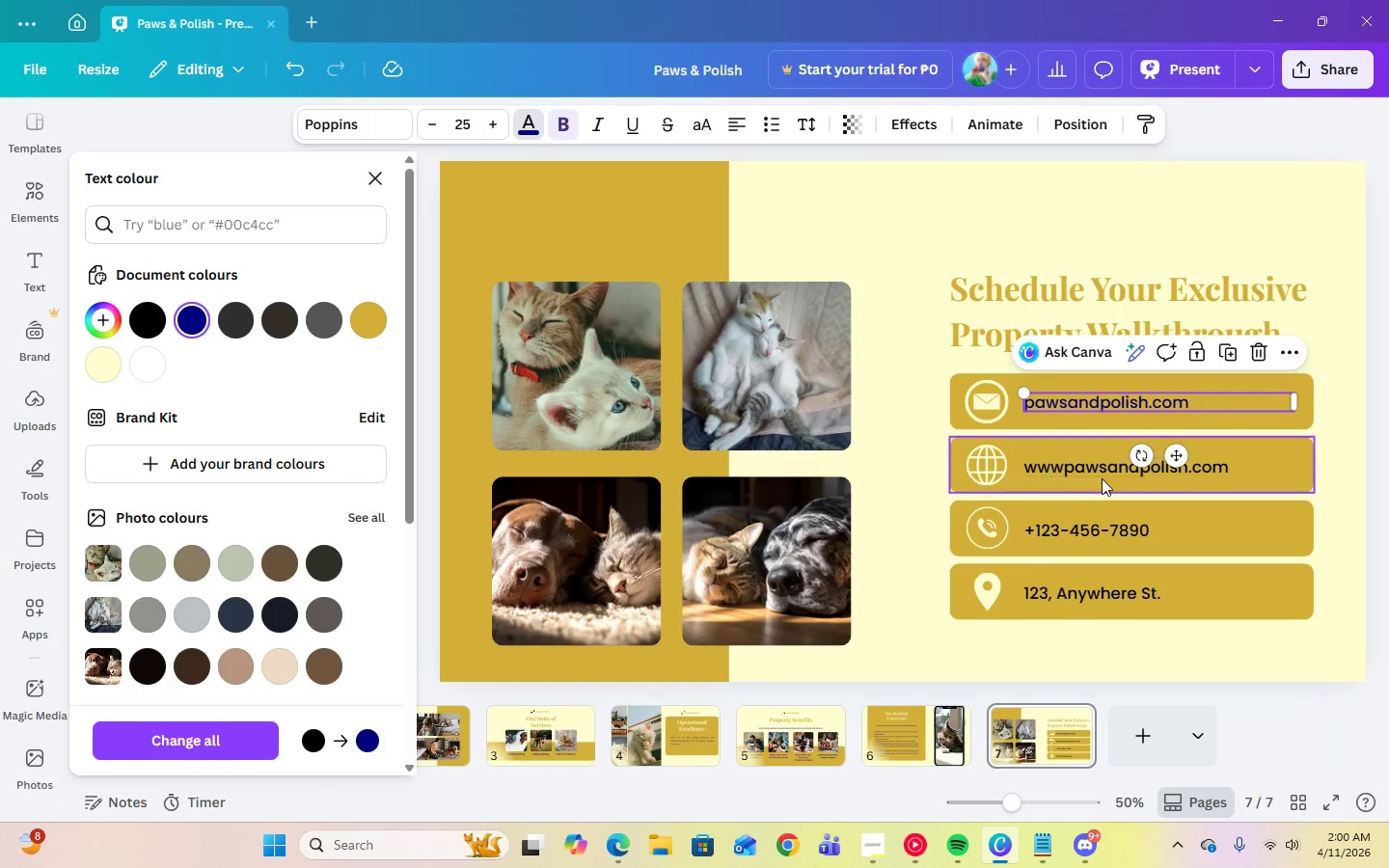 
left_click([1100, 471])
 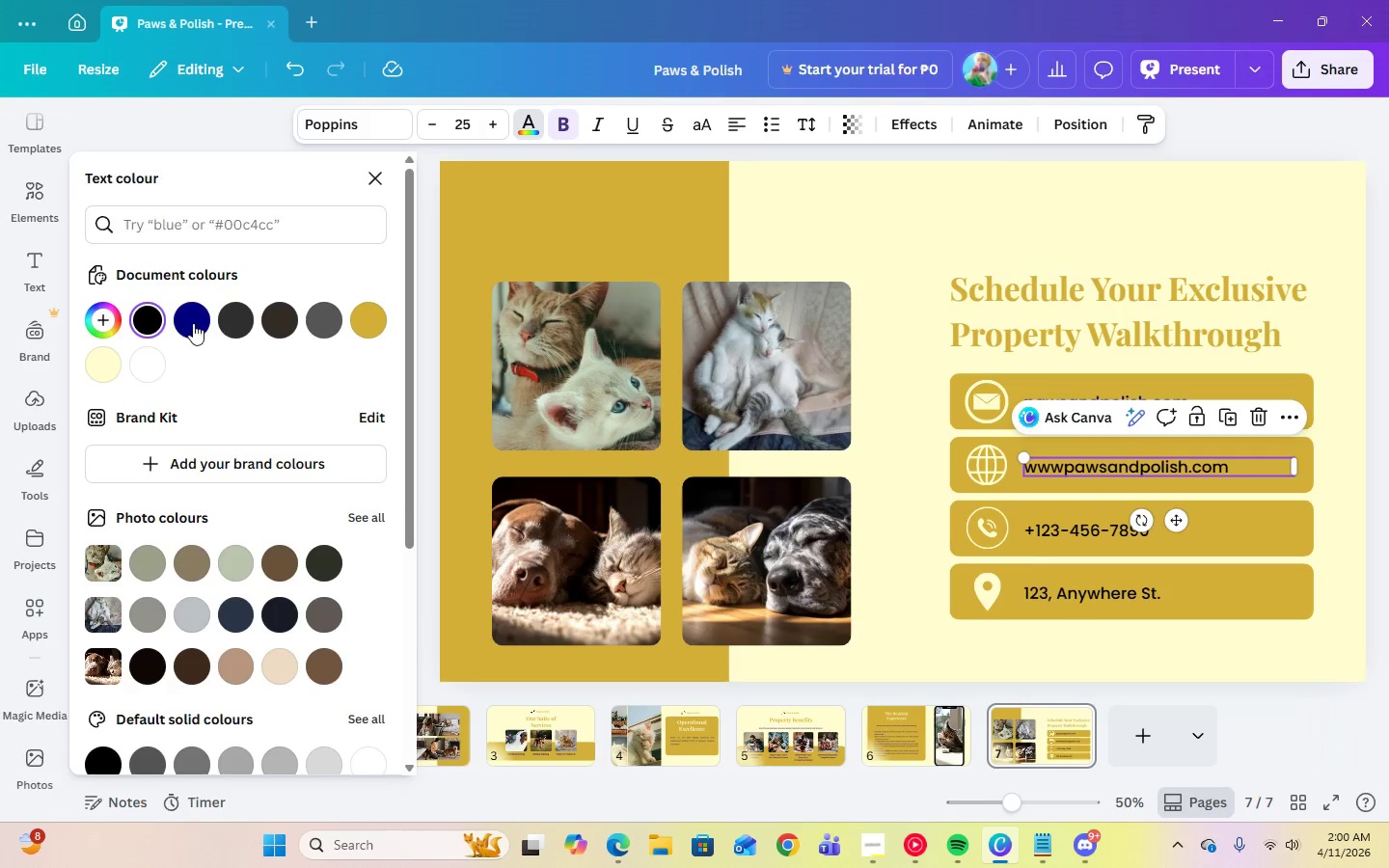 
left_click([193, 323])
 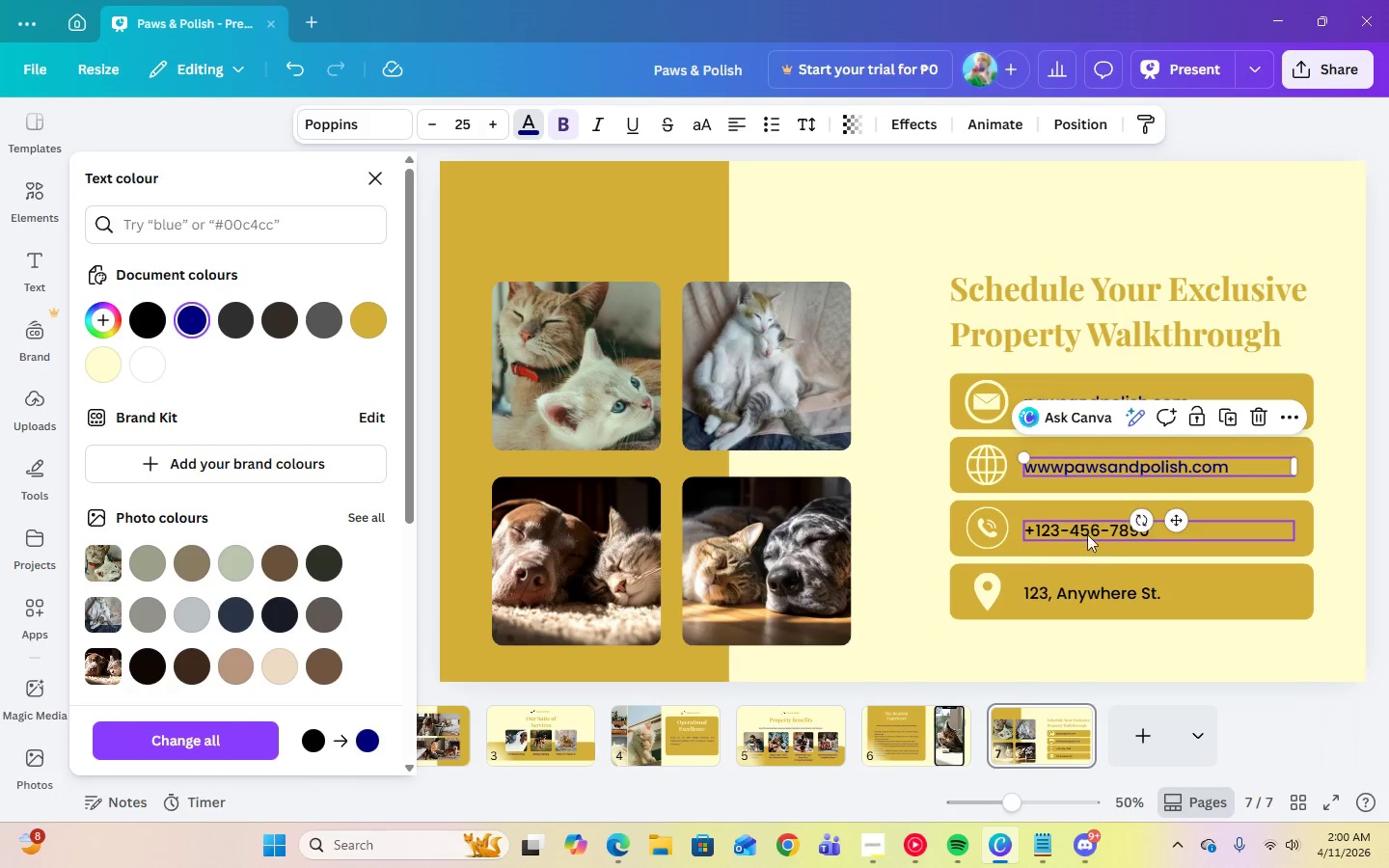 
left_click([1086, 531])
 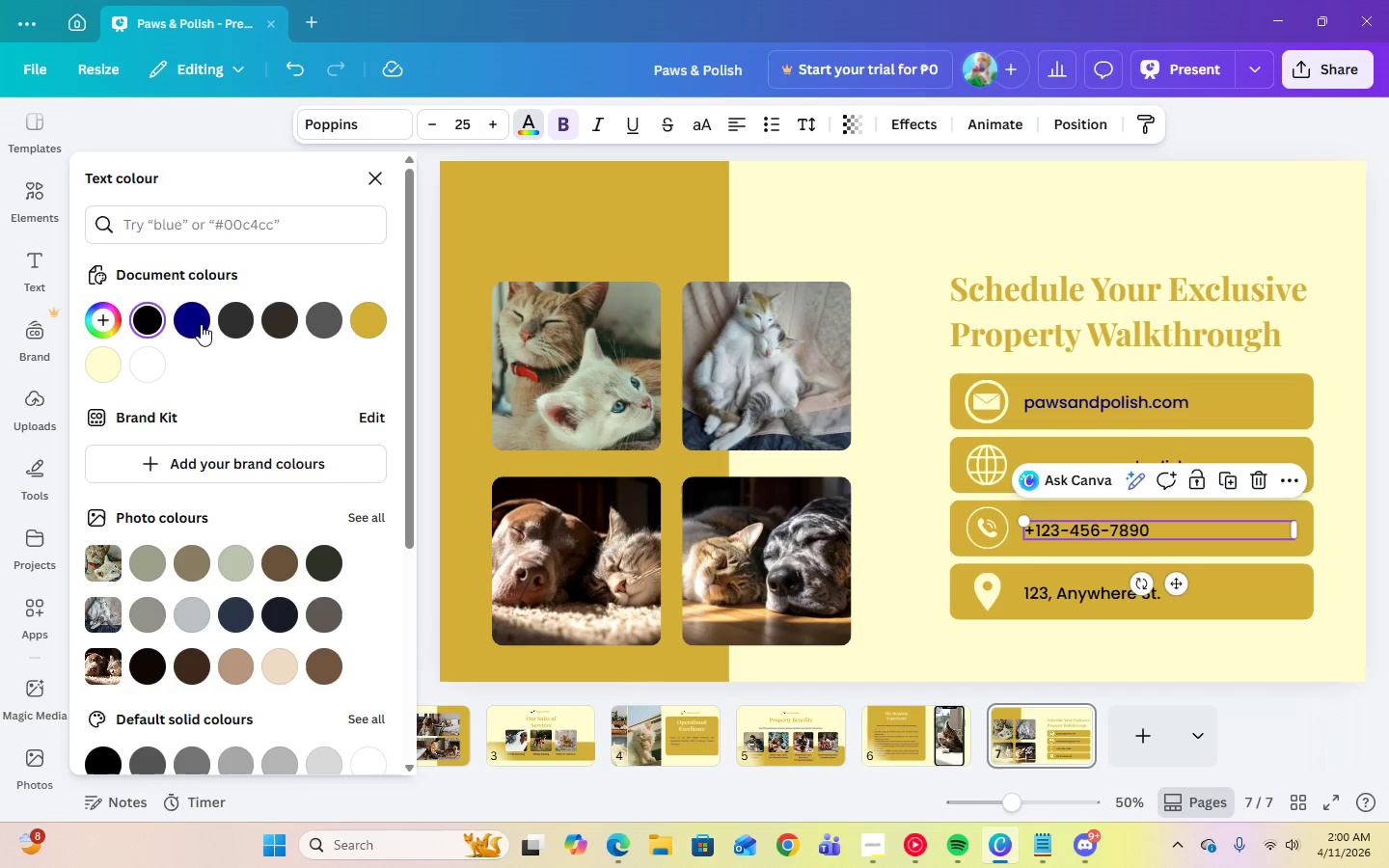 
left_click([184, 321])
 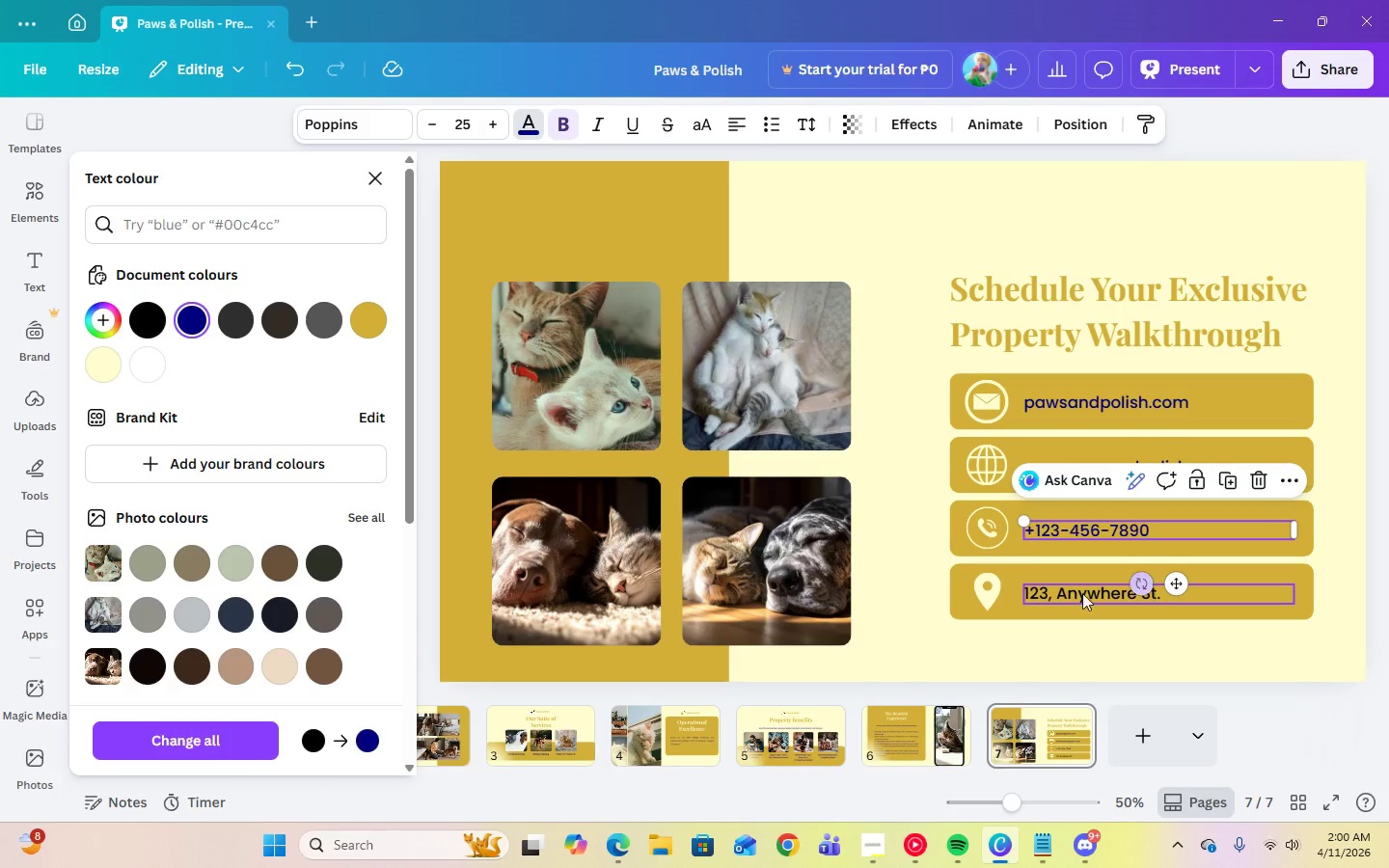 
left_click([1058, 596])
 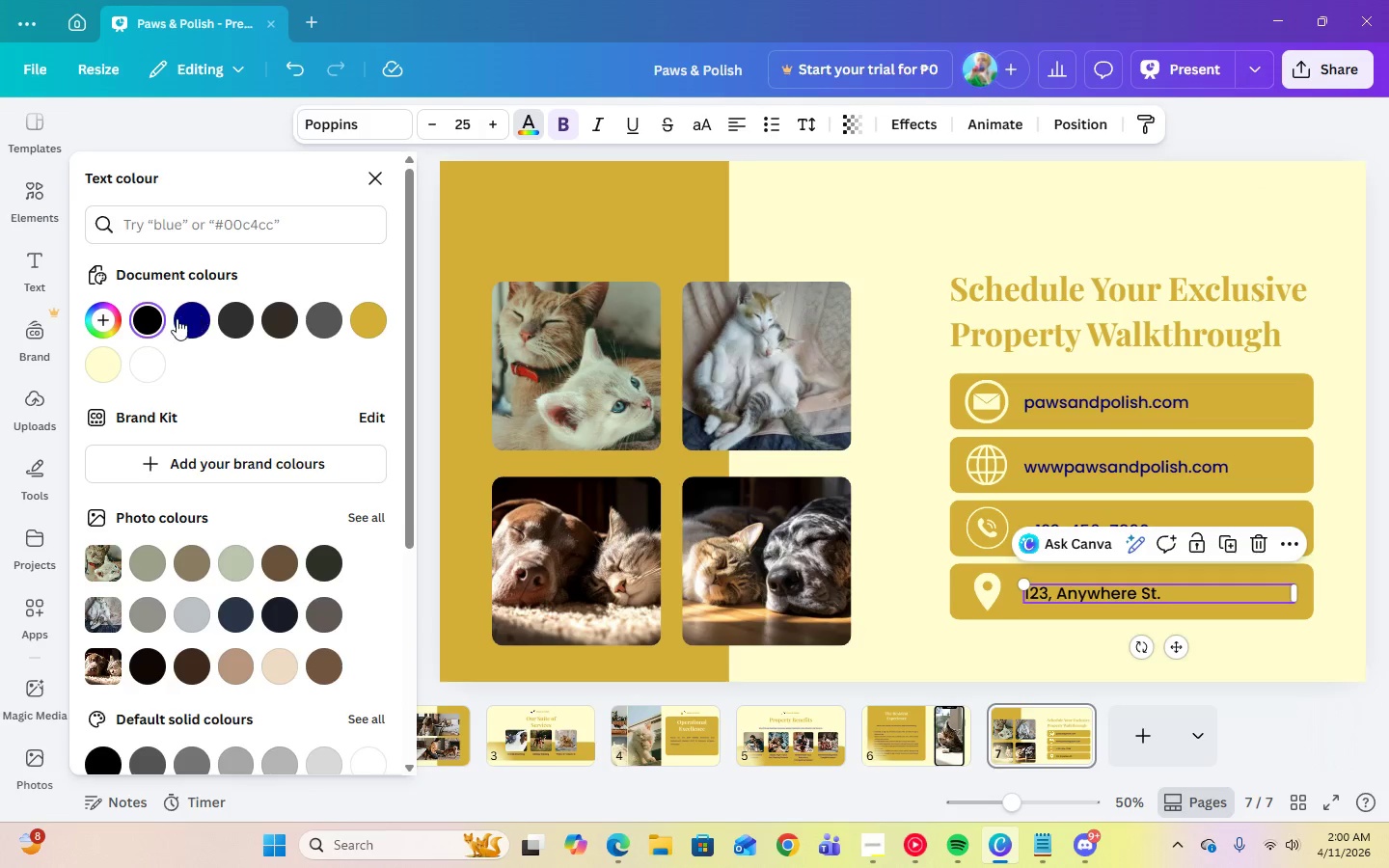 
left_click([177, 319])
 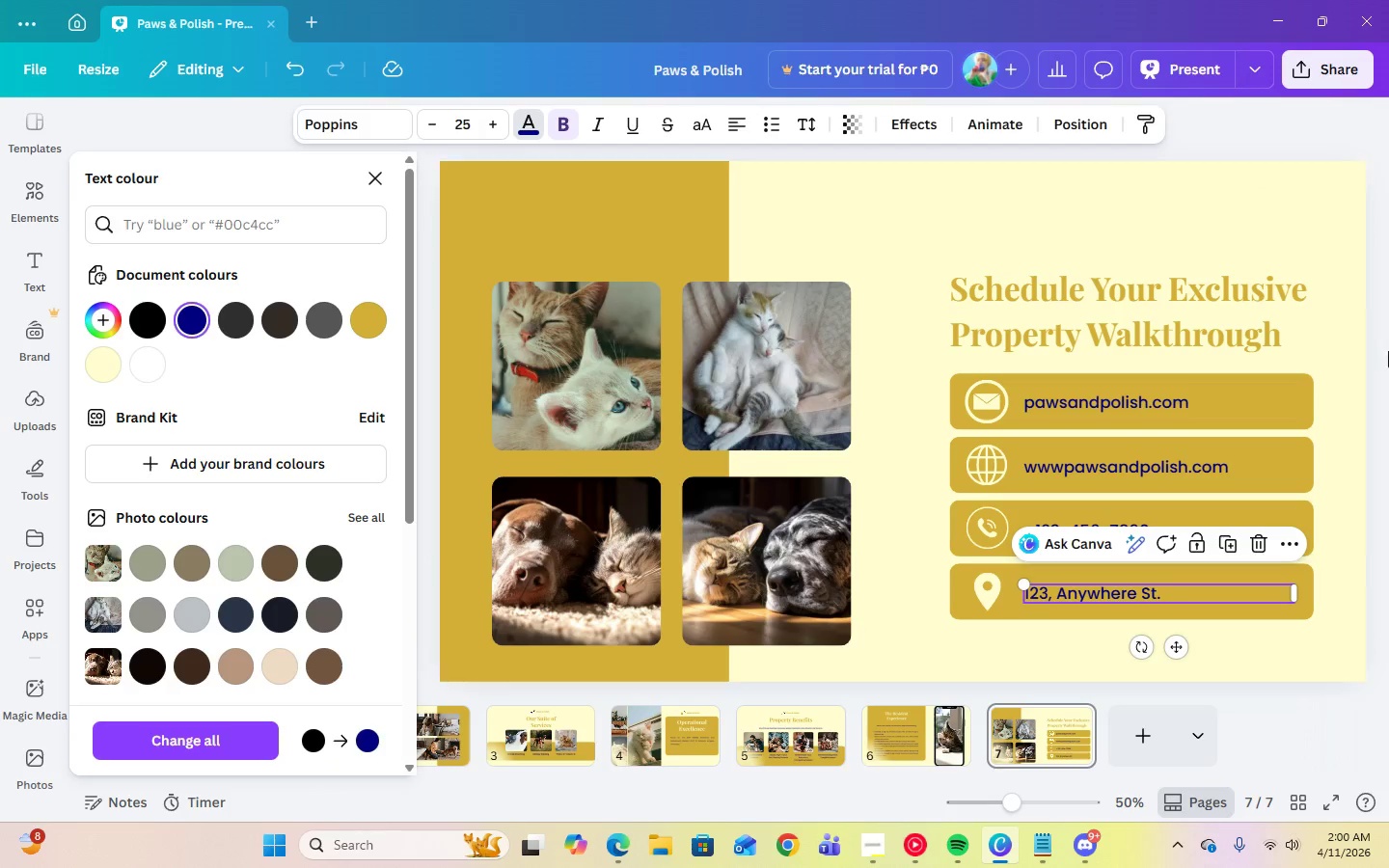 
left_click([1388, 352])
 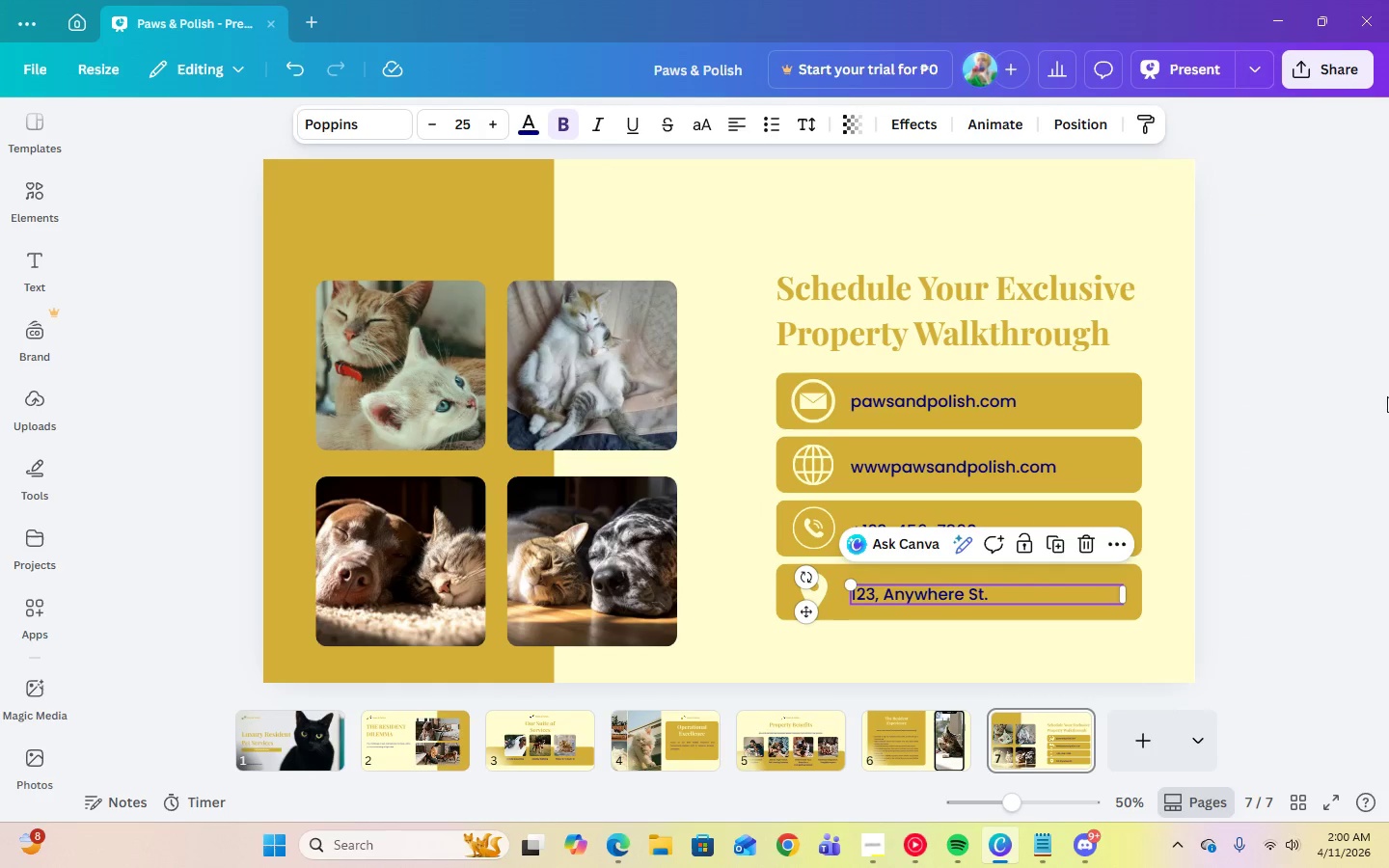 
wait(5.81)
 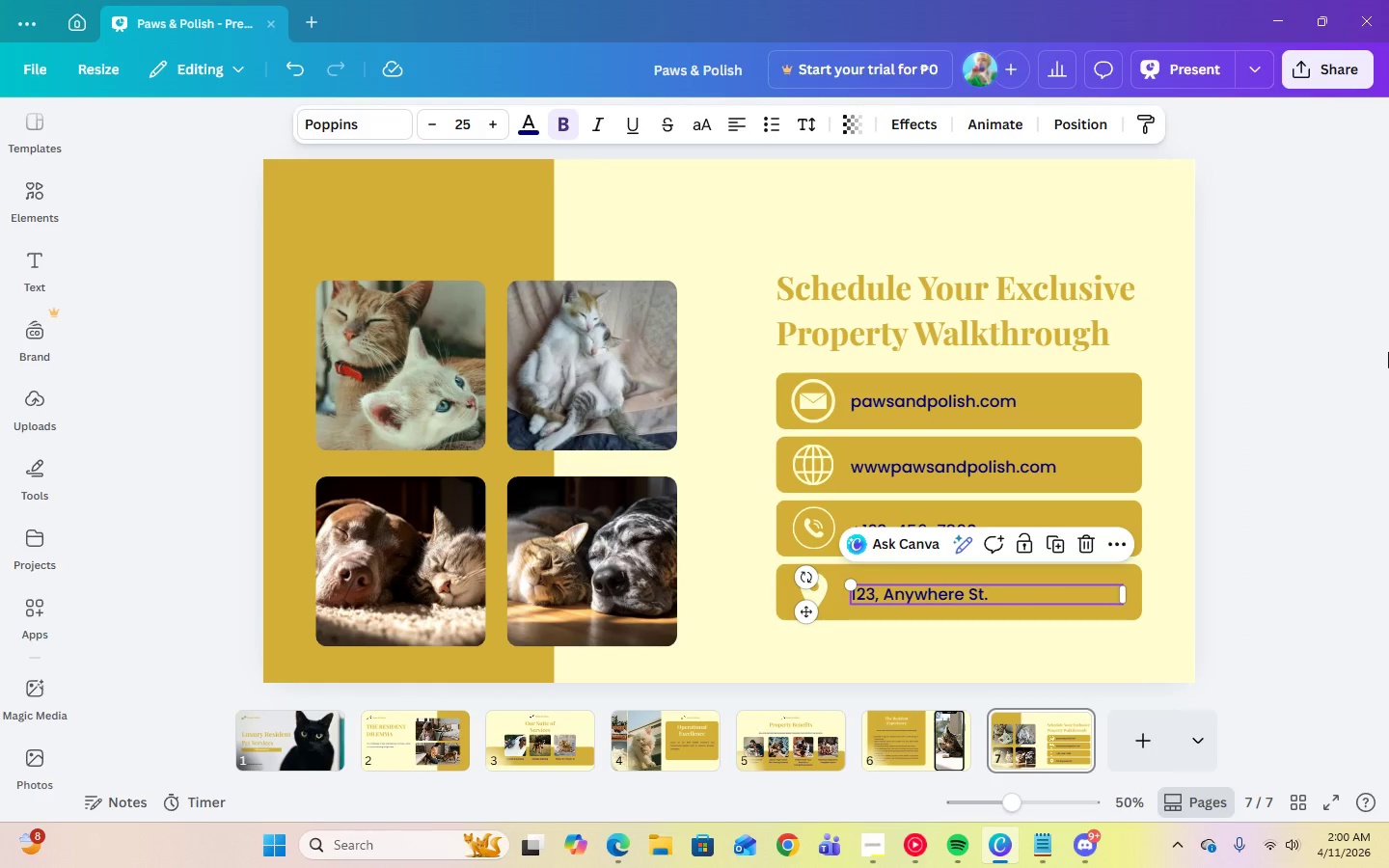 
left_click([823, 409])
 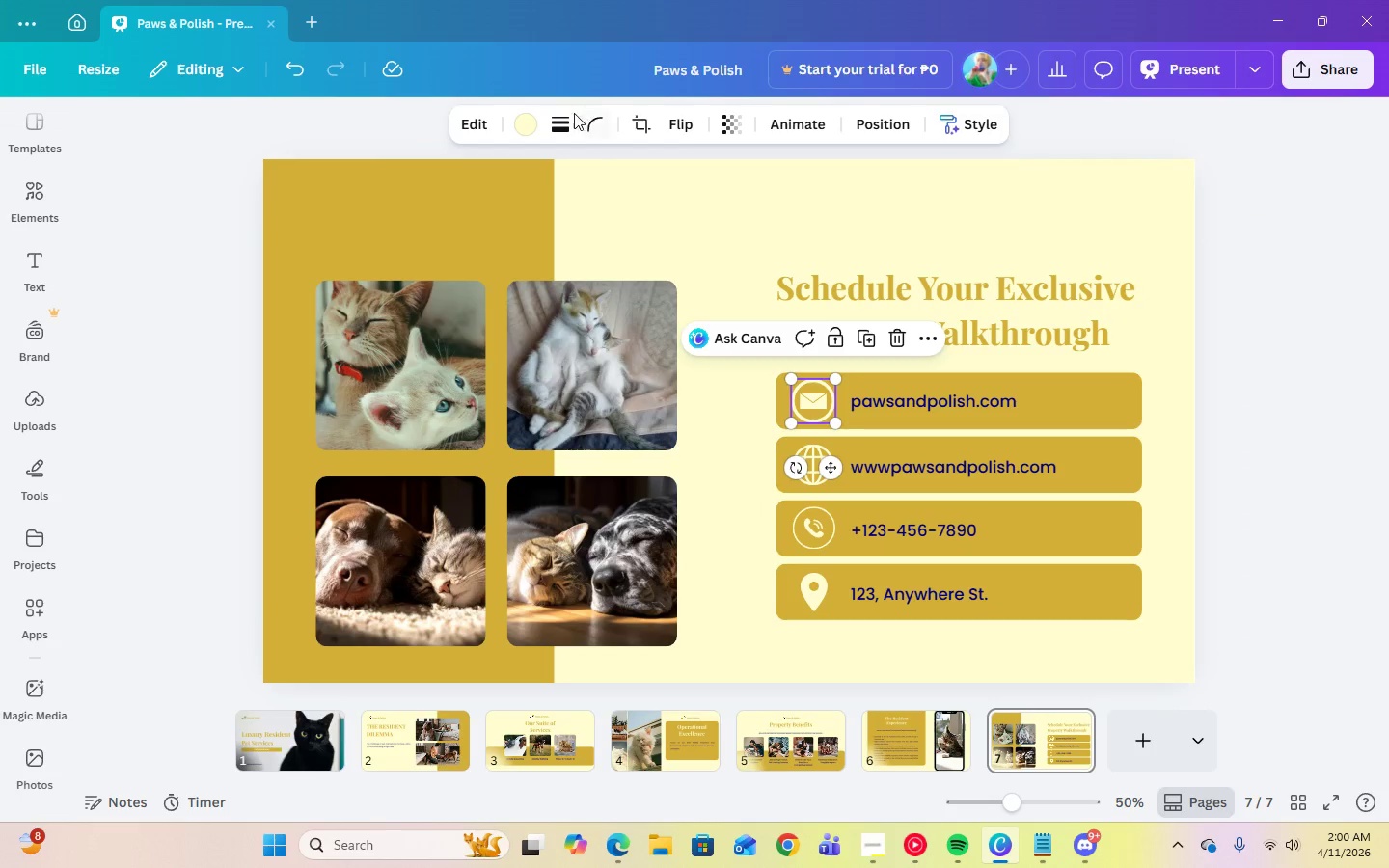 
left_click([512, 125])
 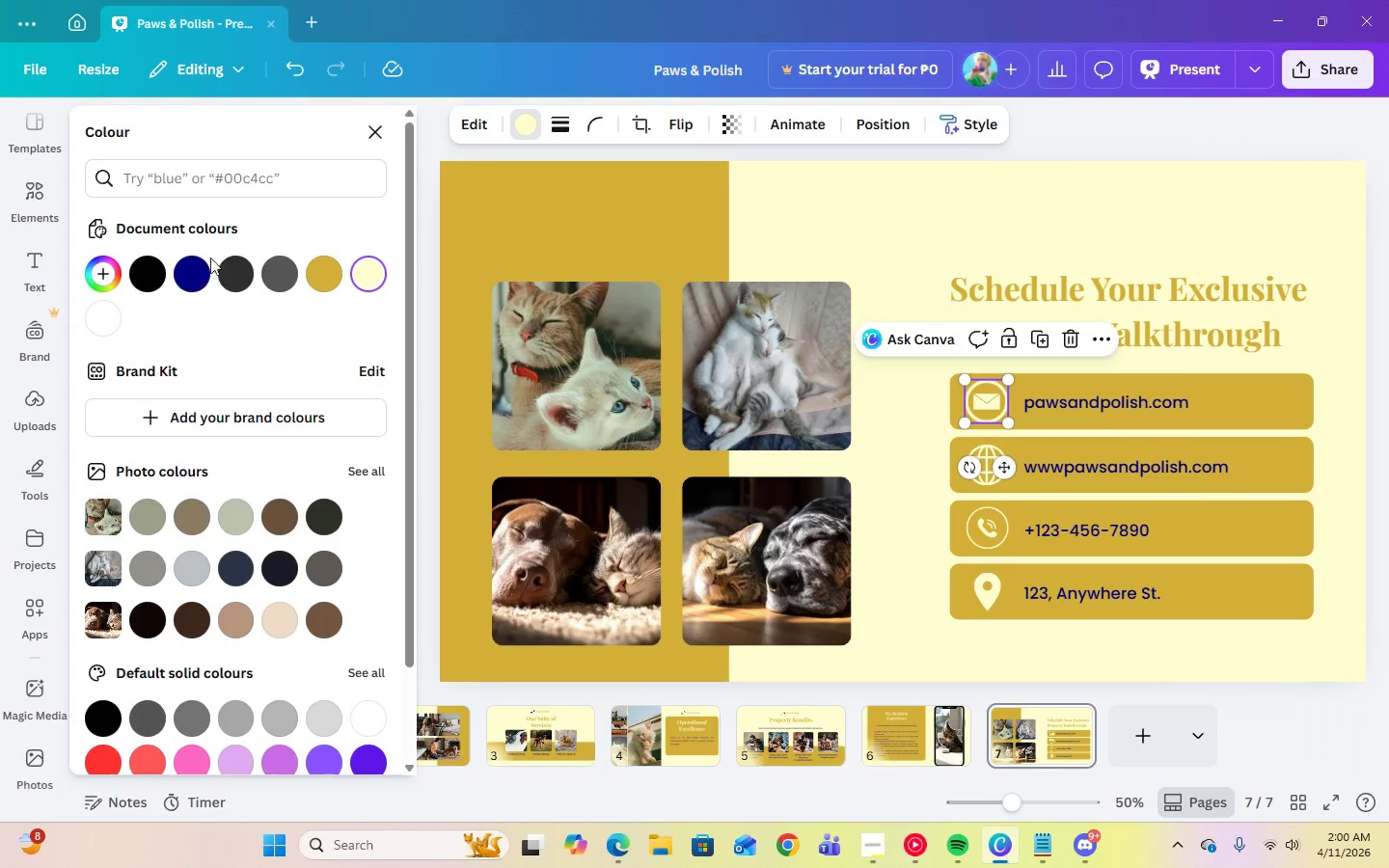 
left_click([206, 263])
 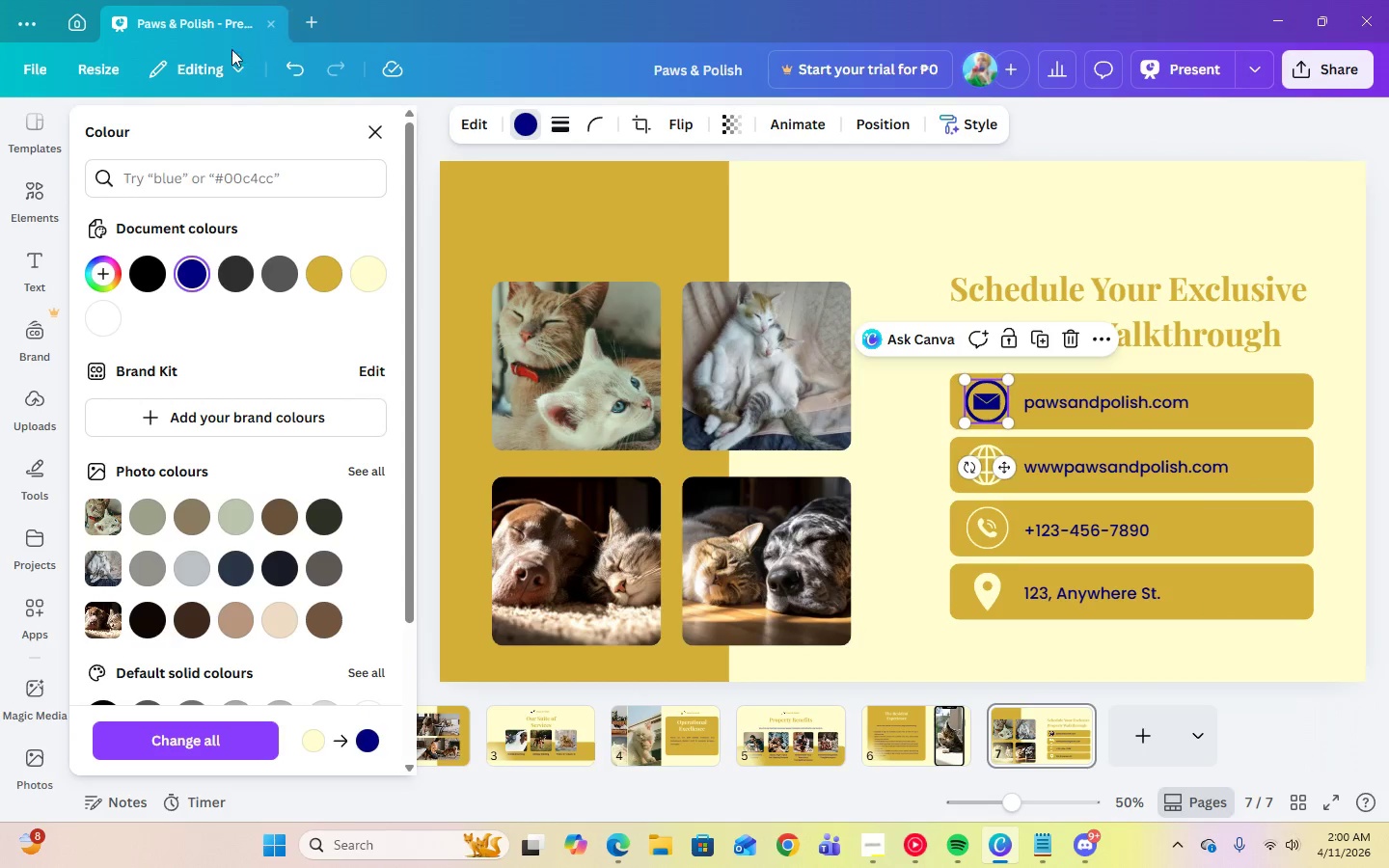 
left_click([285, 74])
 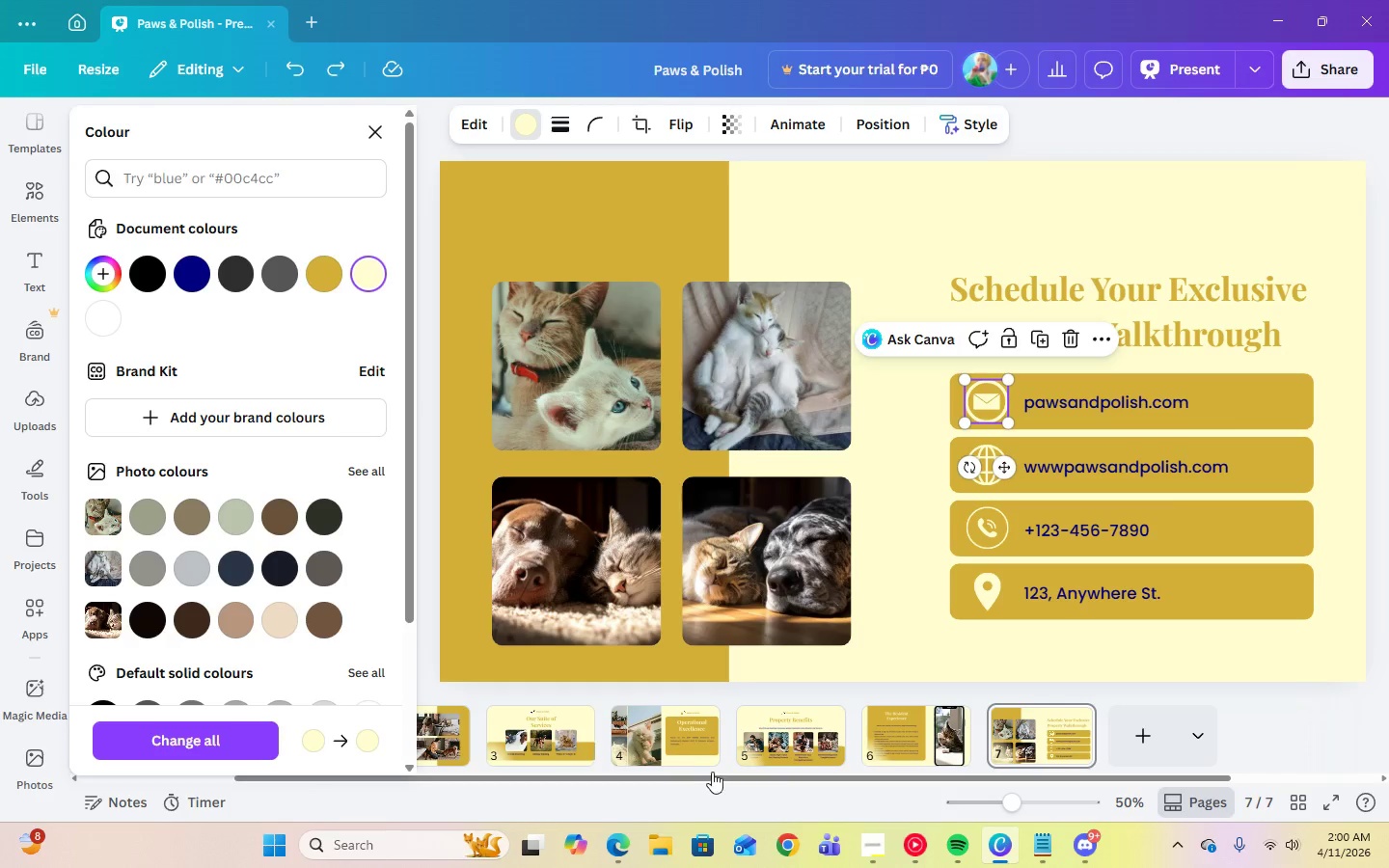 
left_click_drag(start_coordinate=[751, 779], to_coordinate=[479, 793])
 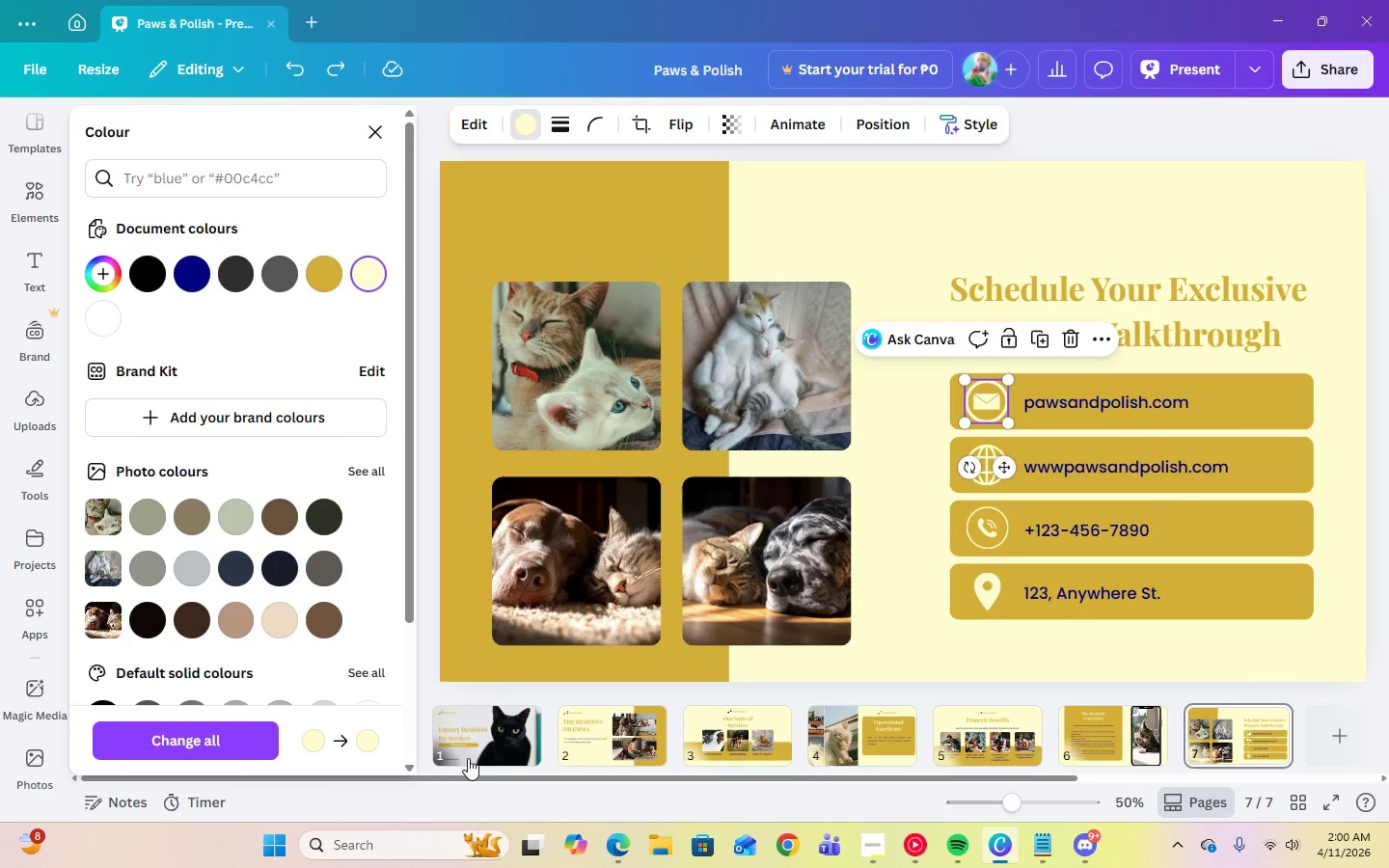 
left_click([467, 755])
 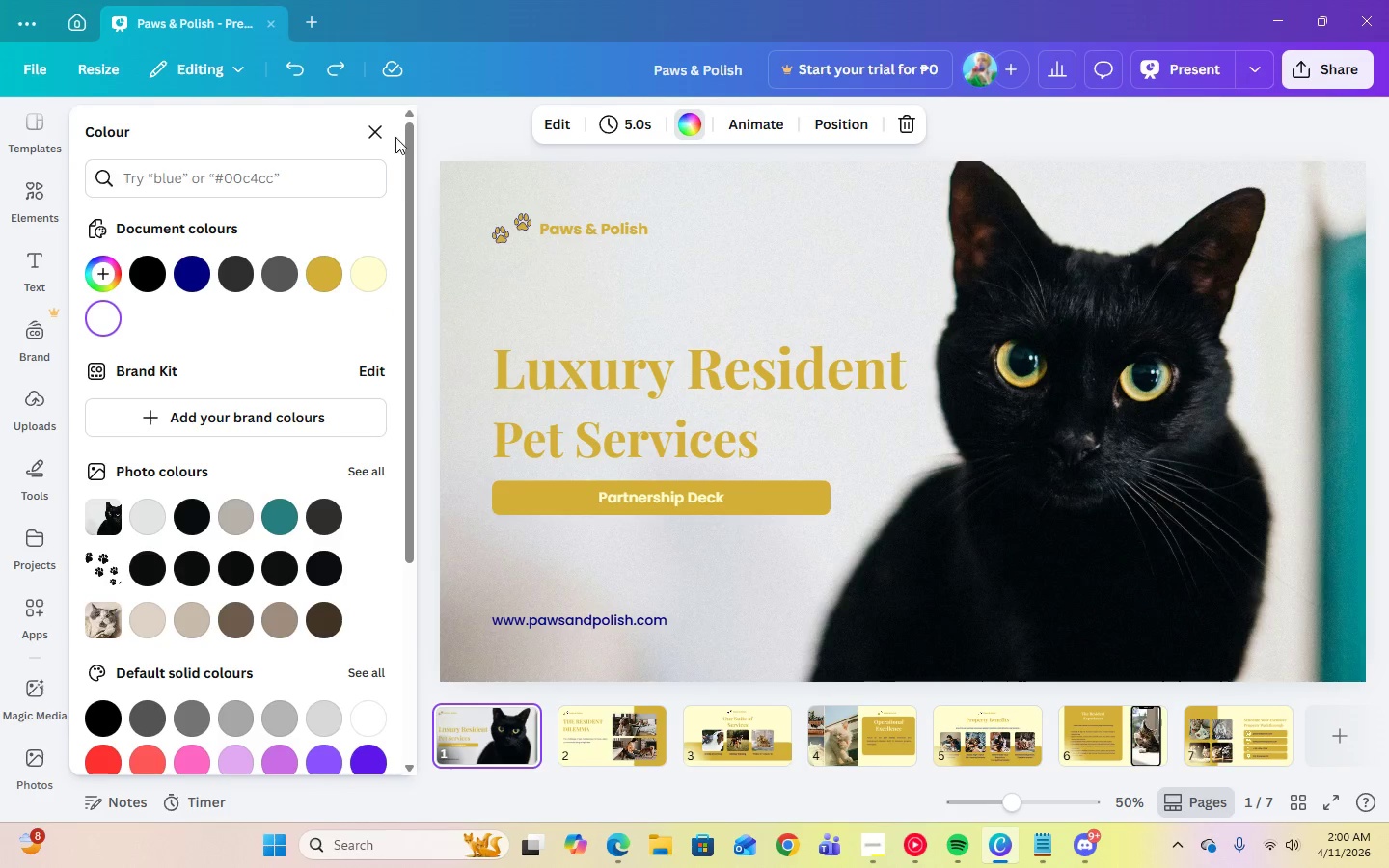 
left_click([378, 122])
 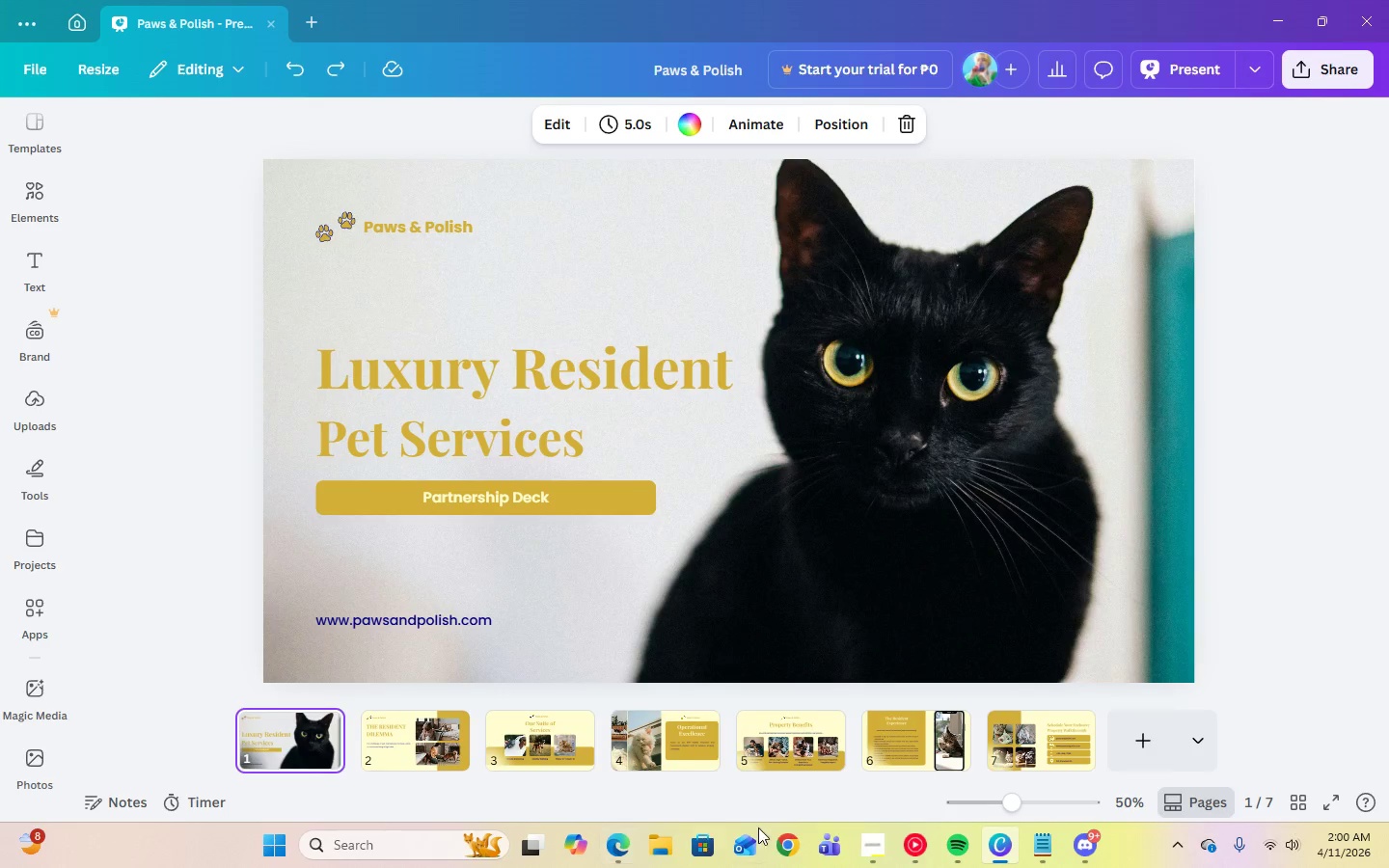 
left_click([869, 837])